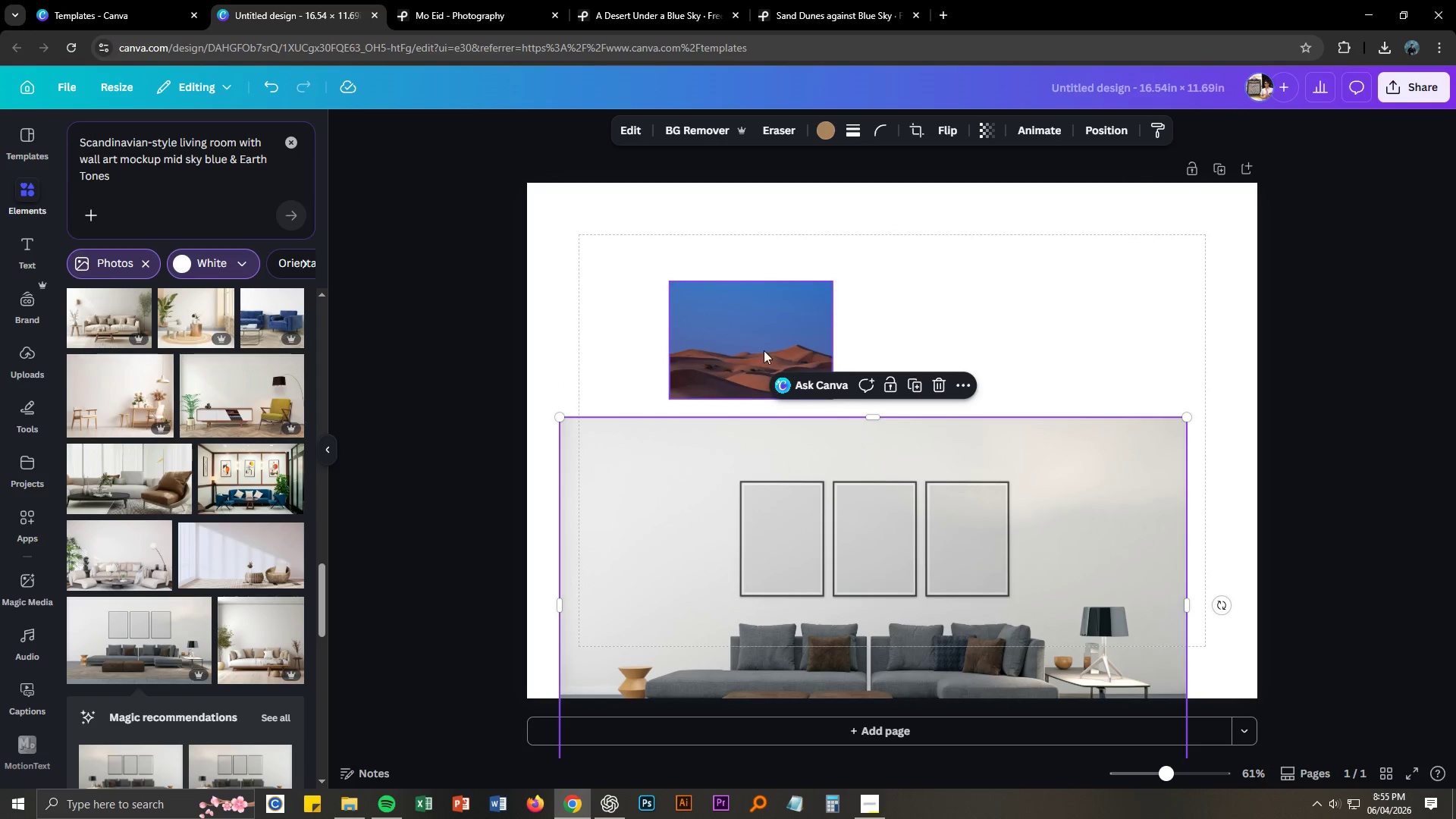 
left_click([757, 337])
 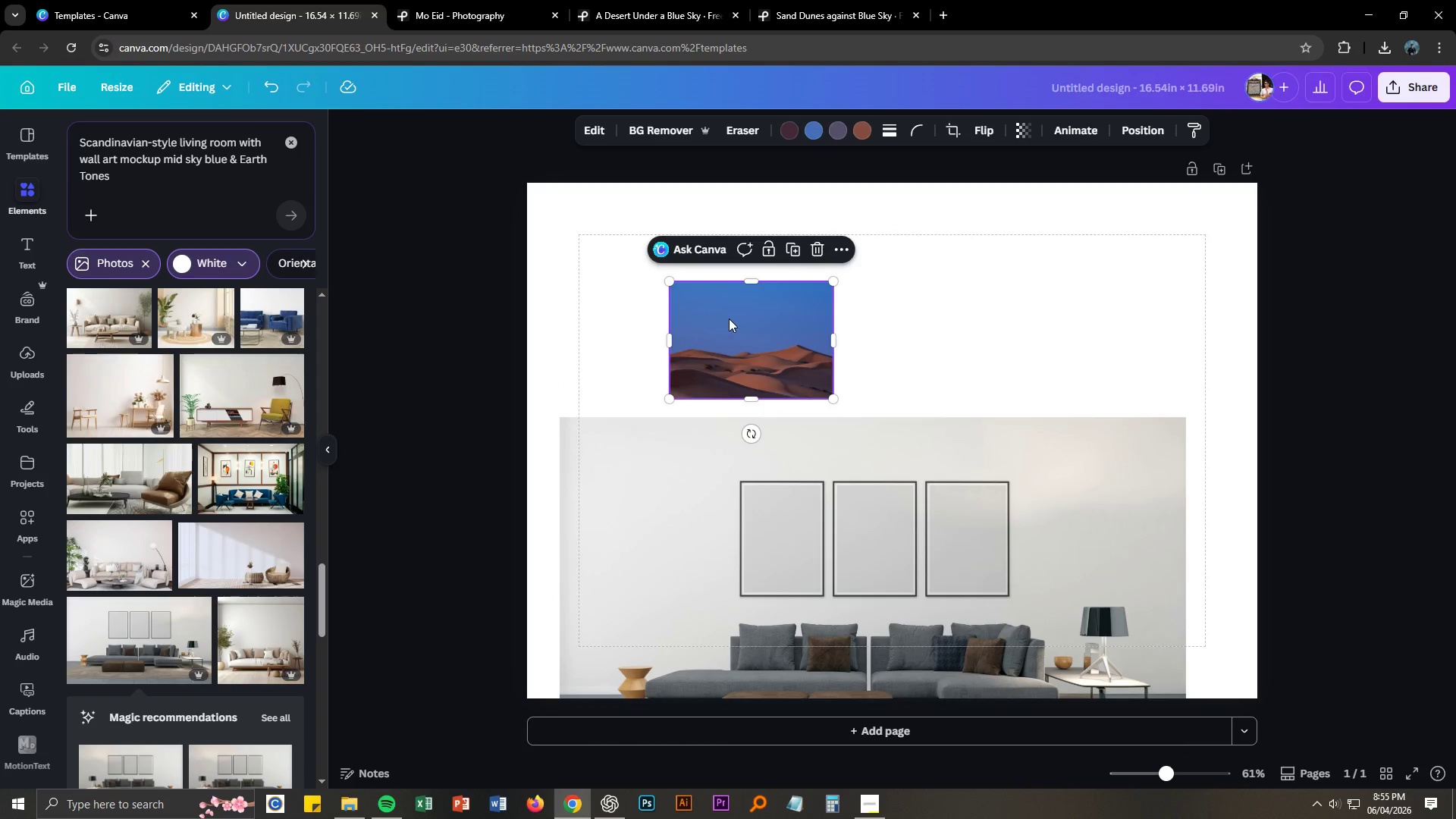 
right_click([729, 318])
 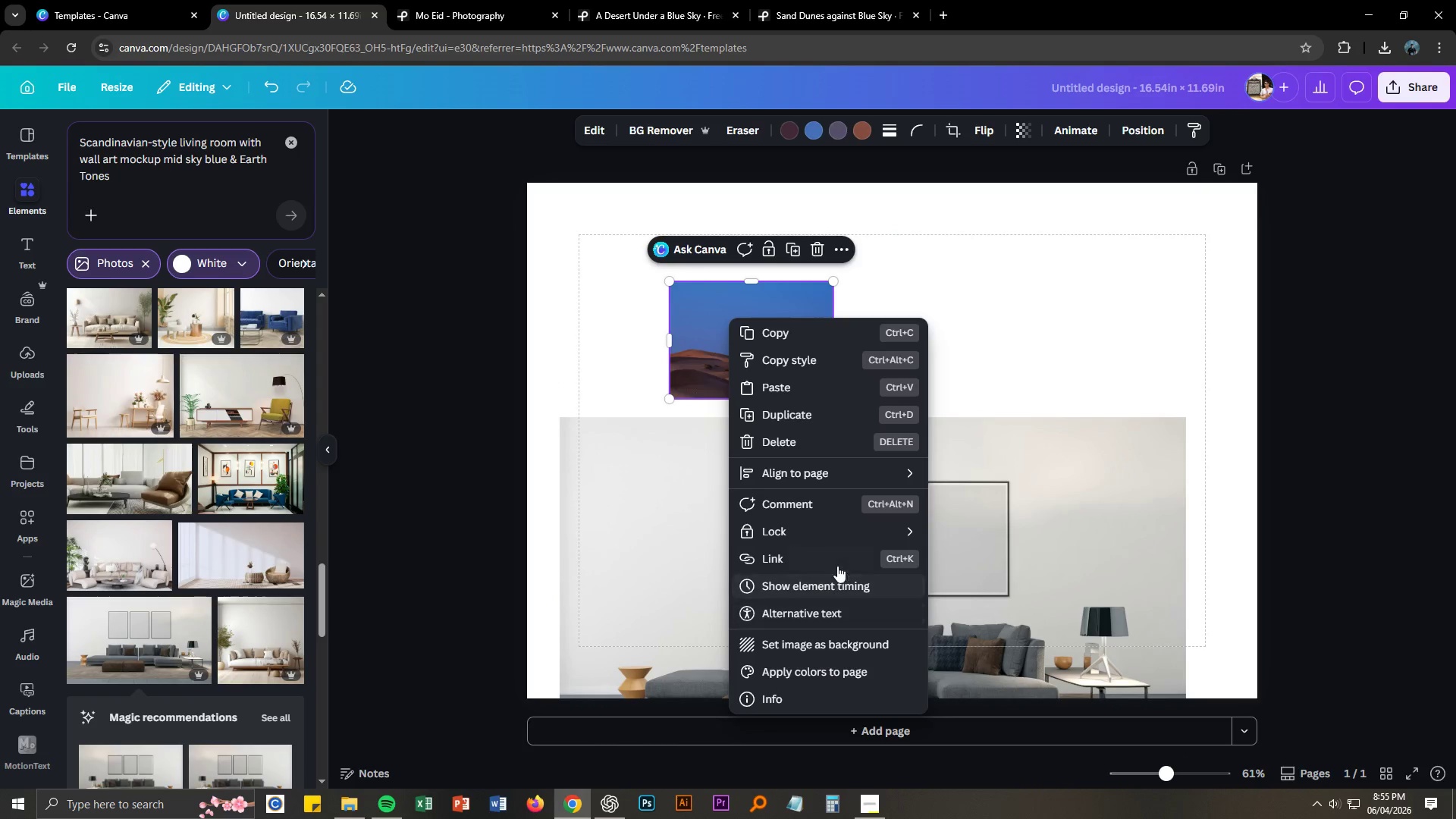 
mouse_move([864, 459])
 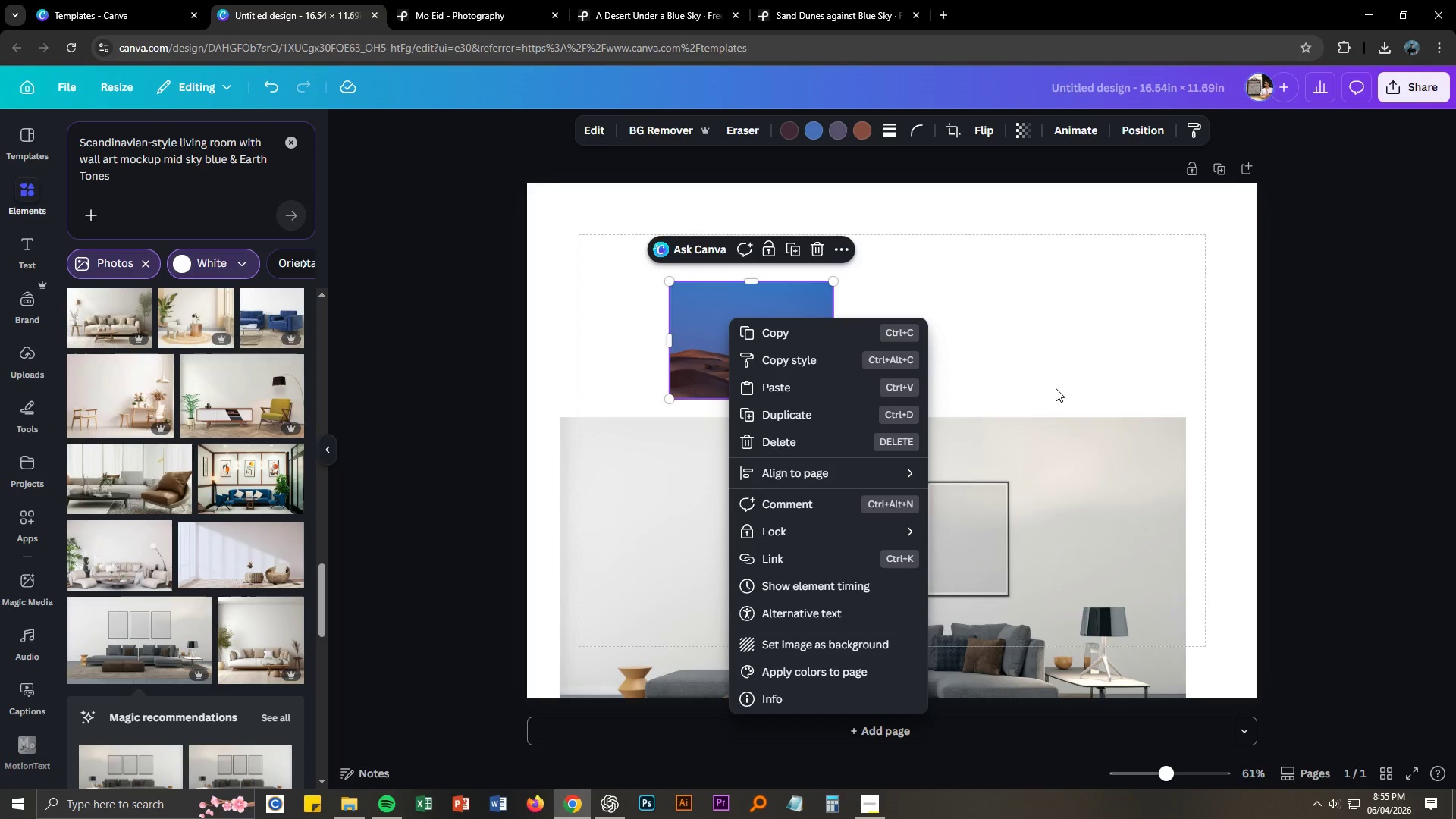 
left_click([1052, 389])
 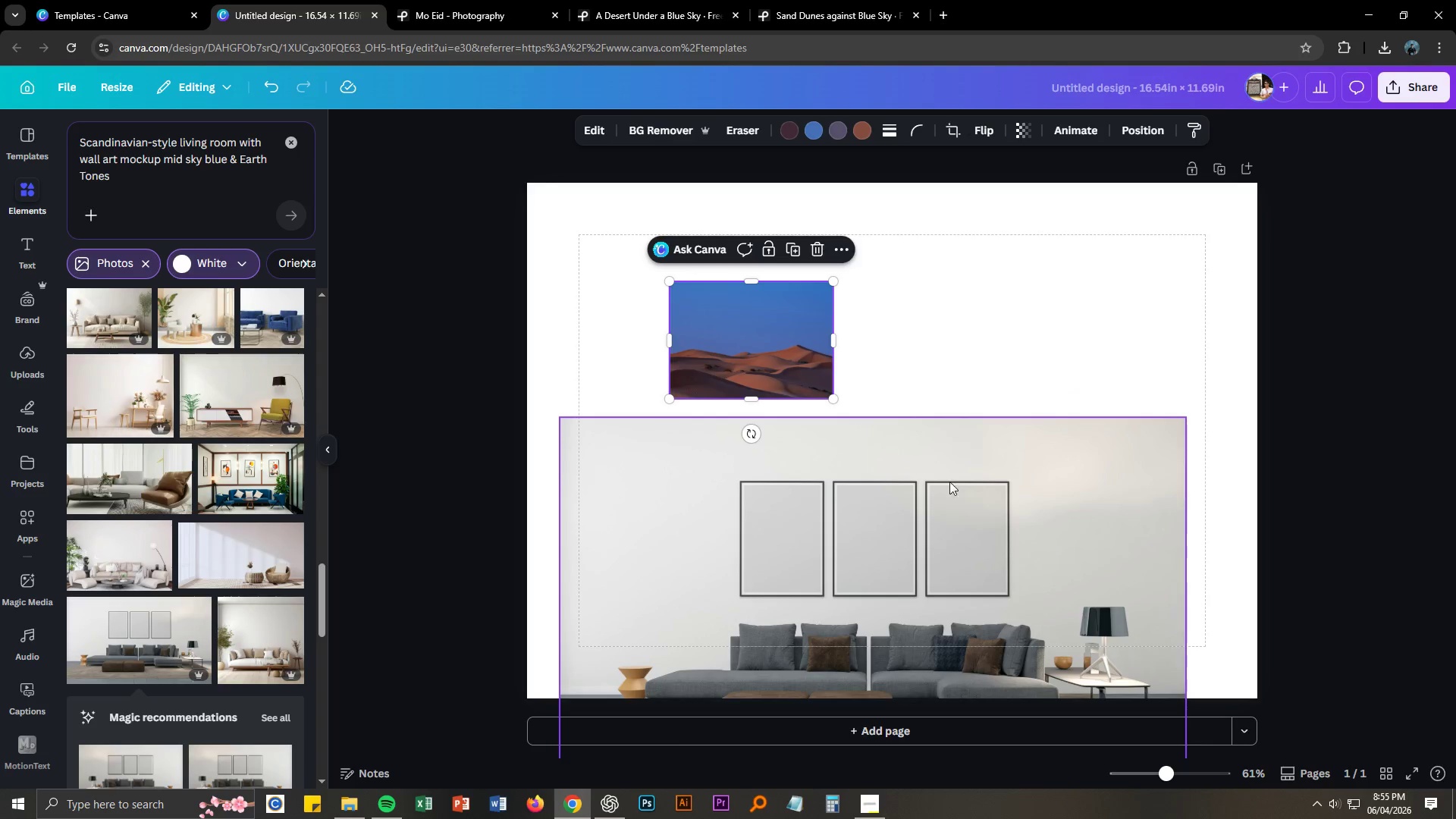 
left_click_drag(start_coordinate=[946, 498], to_coordinate=[961, 353])
 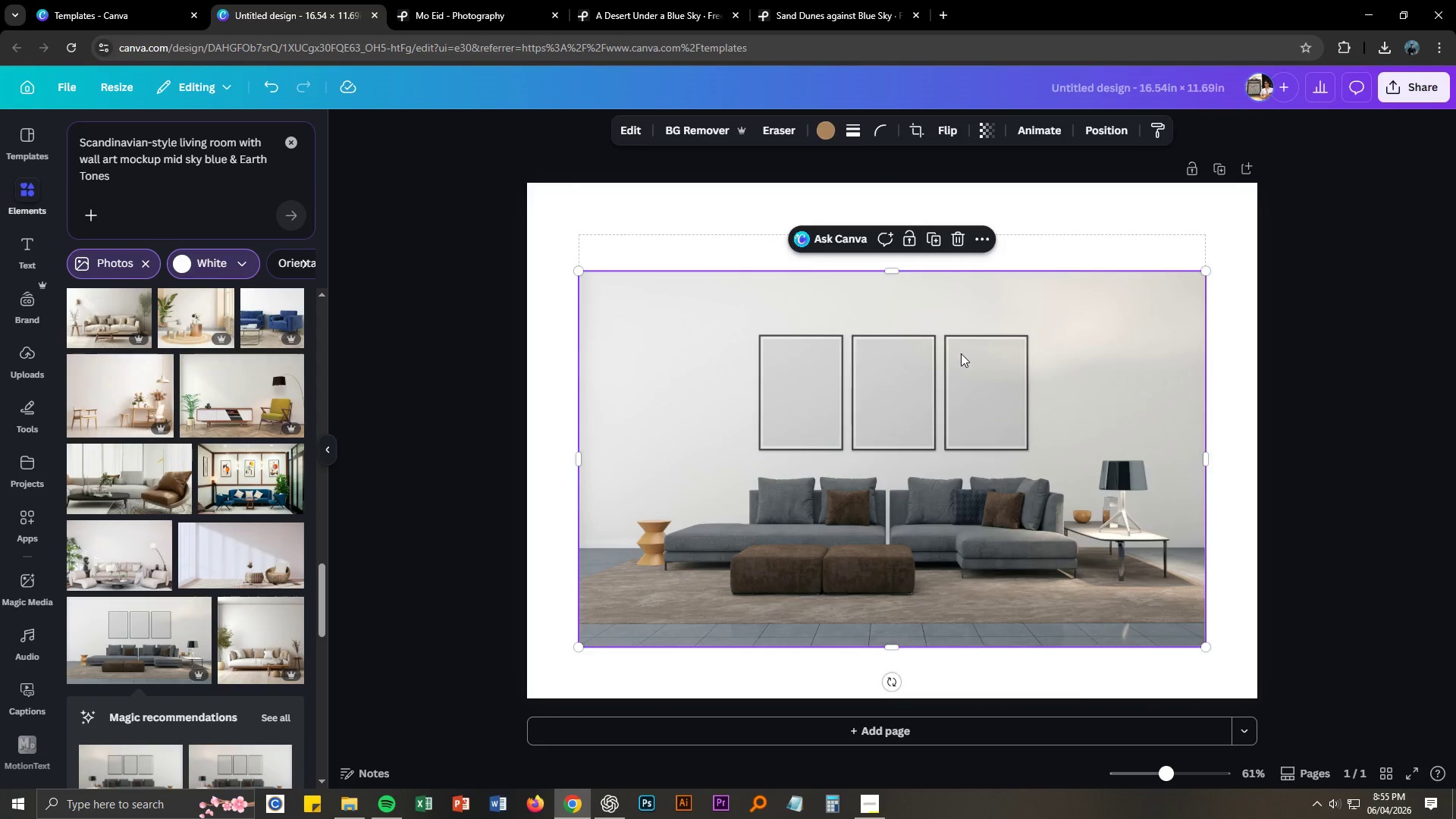 
key(Delete)
 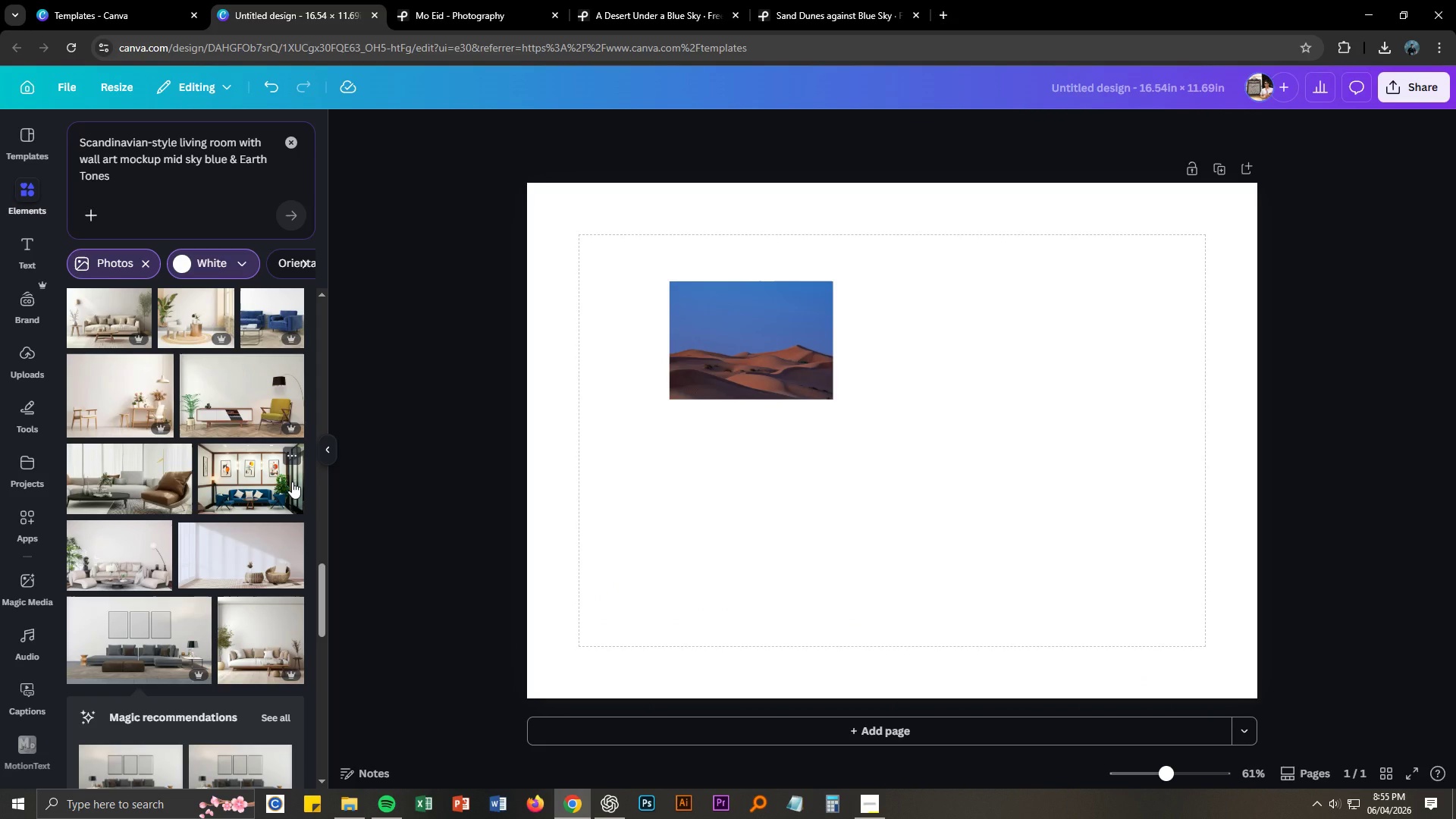 
left_click([292, 482])
 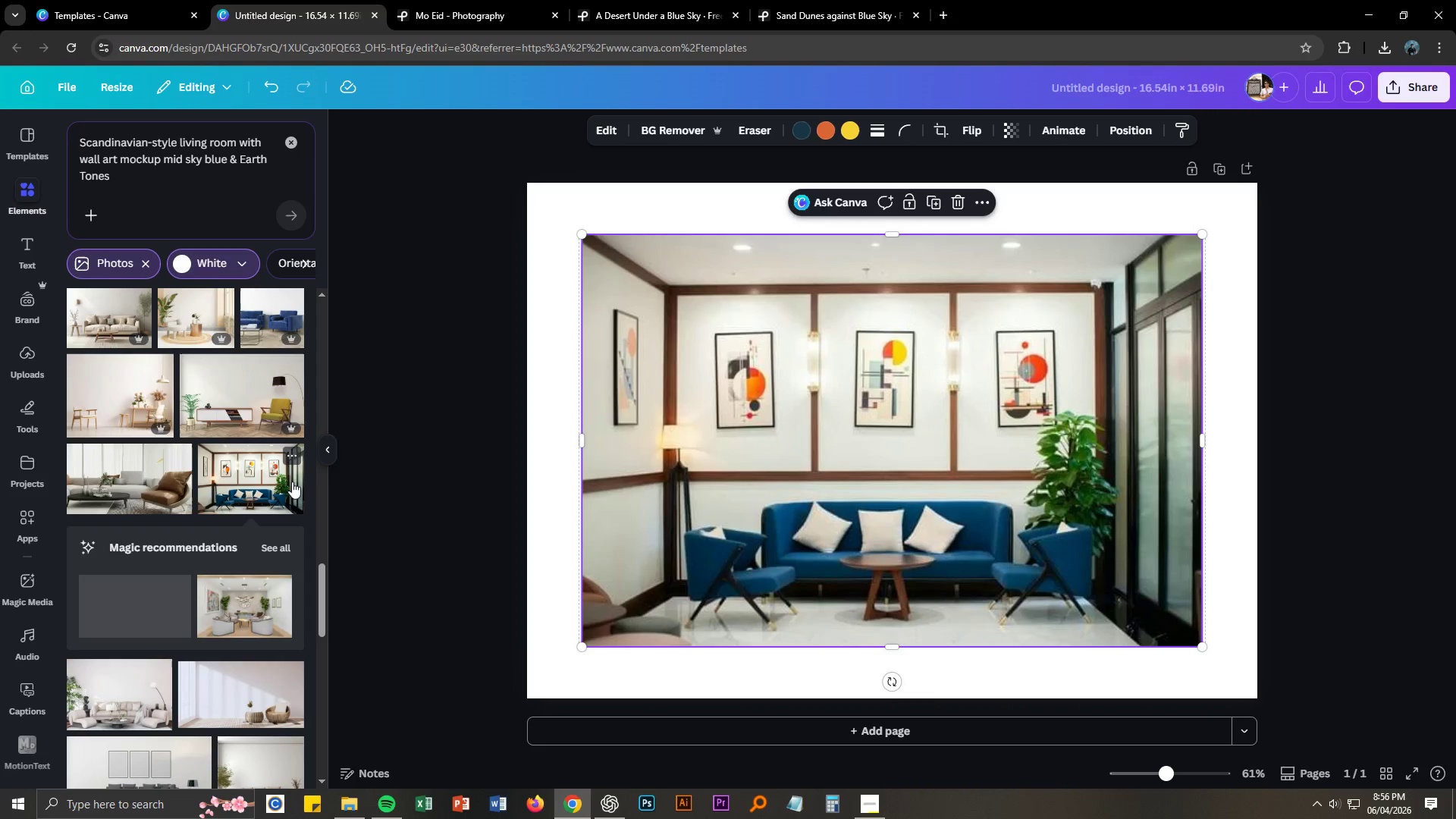 
scroll: coordinate [226, 488], scroll_direction: down, amount: 8.0
 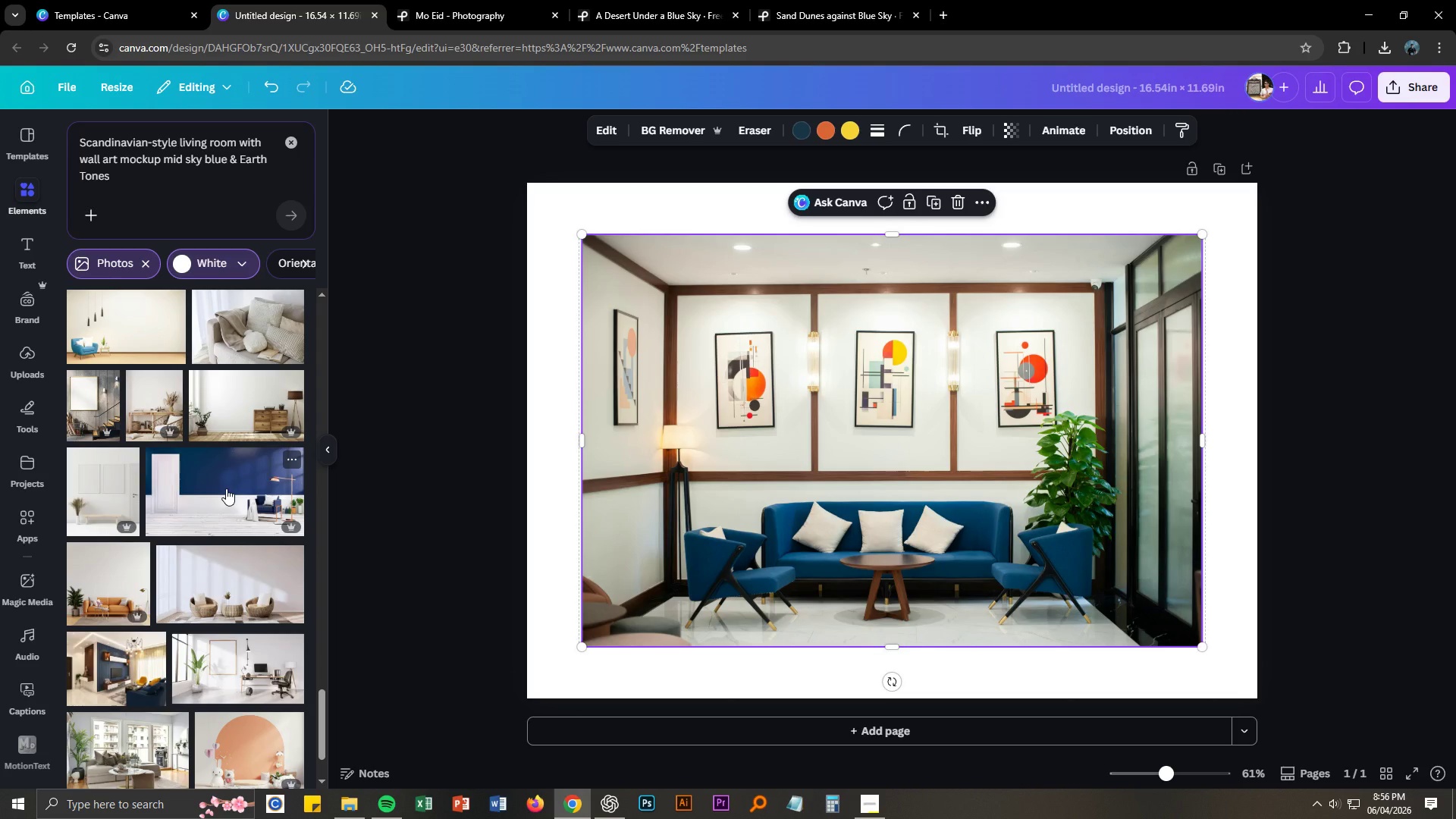 
mouse_move([162, 587])
 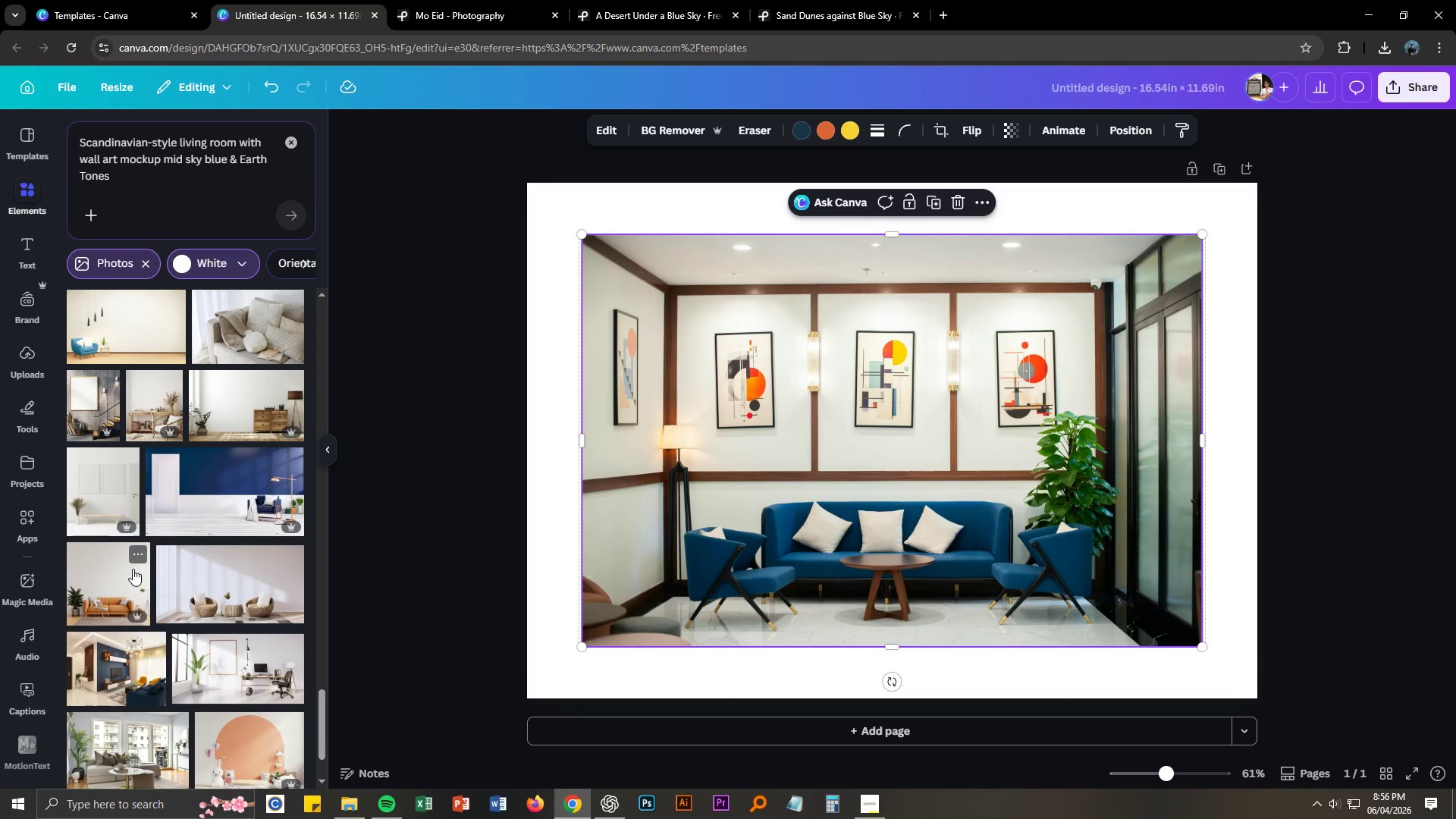 
scroll: coordinate [133, 569], scroll_direction: down, amount: 2.0
 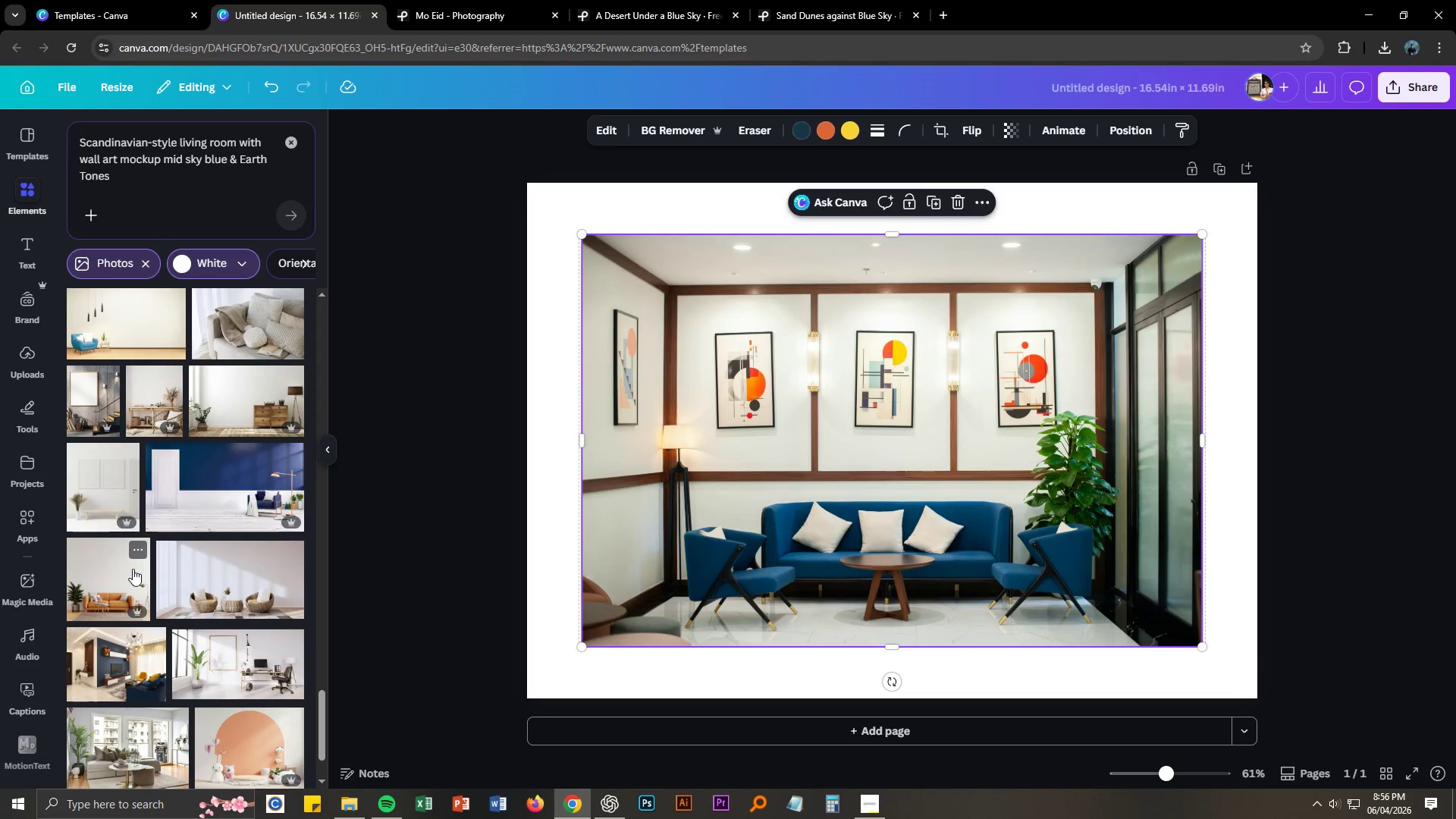 
mouse_move([135, 584])
 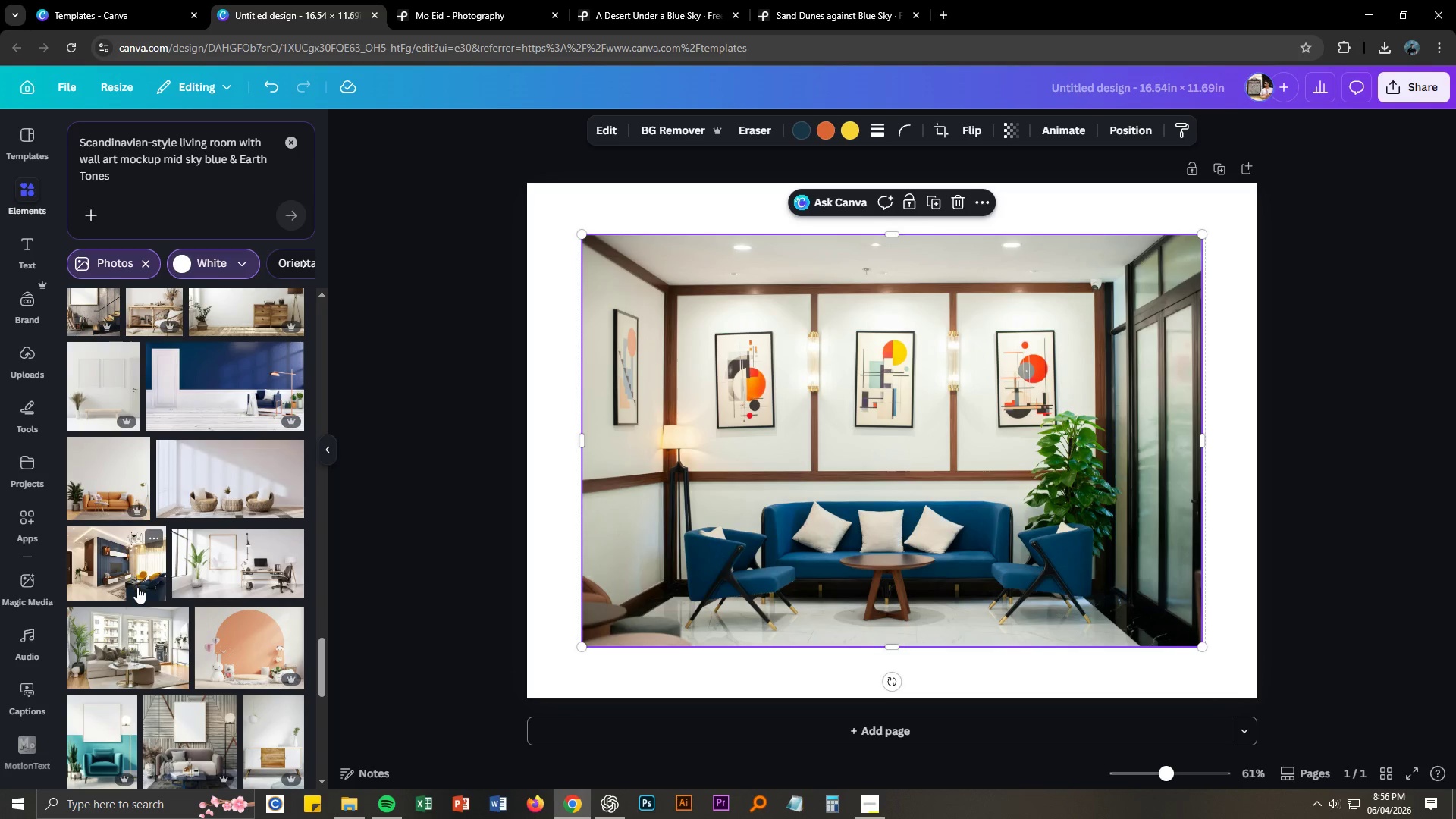 
scroll: coordinate [112, 593], scroll_direction: down, amount: 11.0
 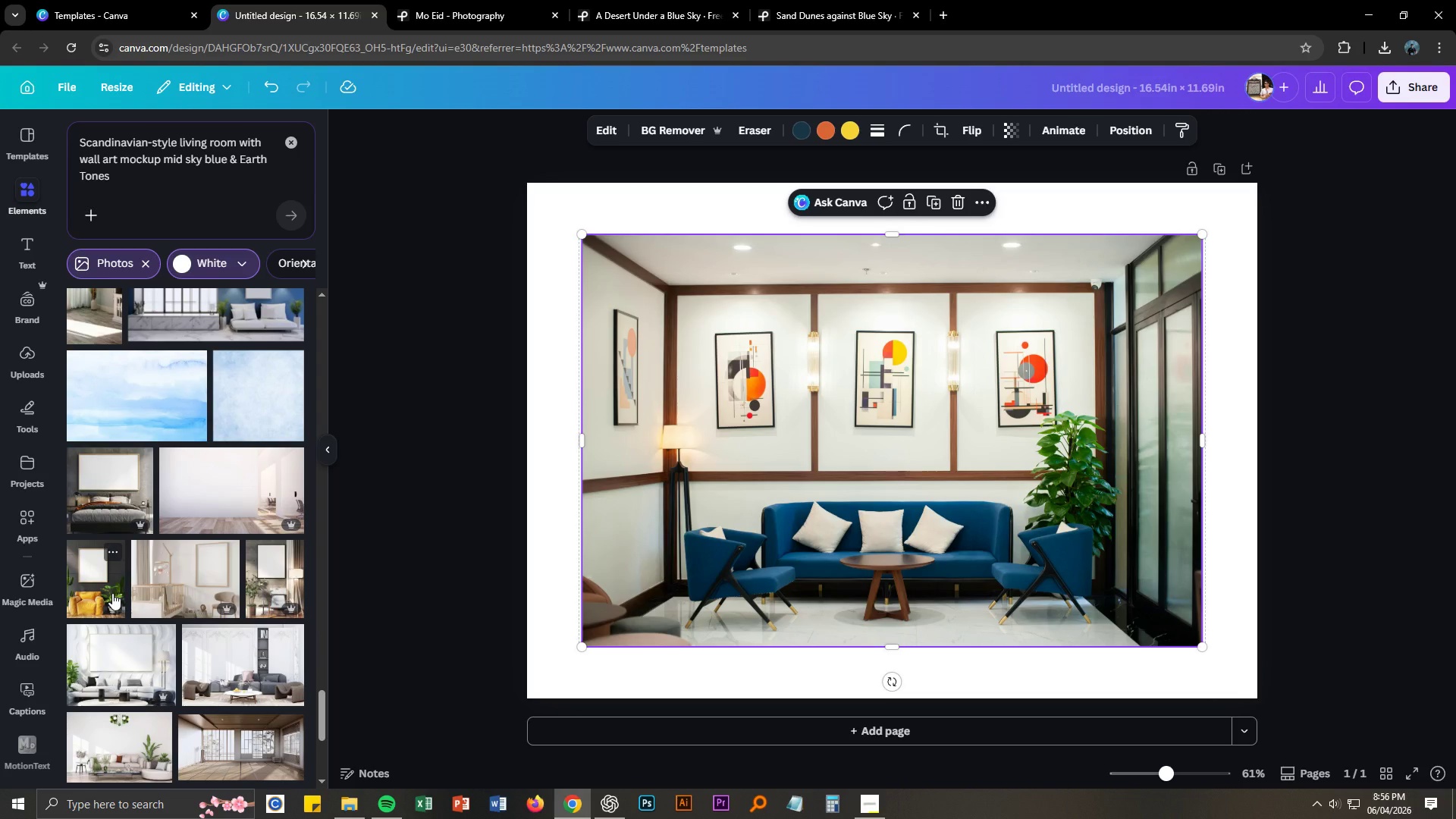 
scroll: coordinate [112, 593], scroll_direction: down, amount: 14.0
 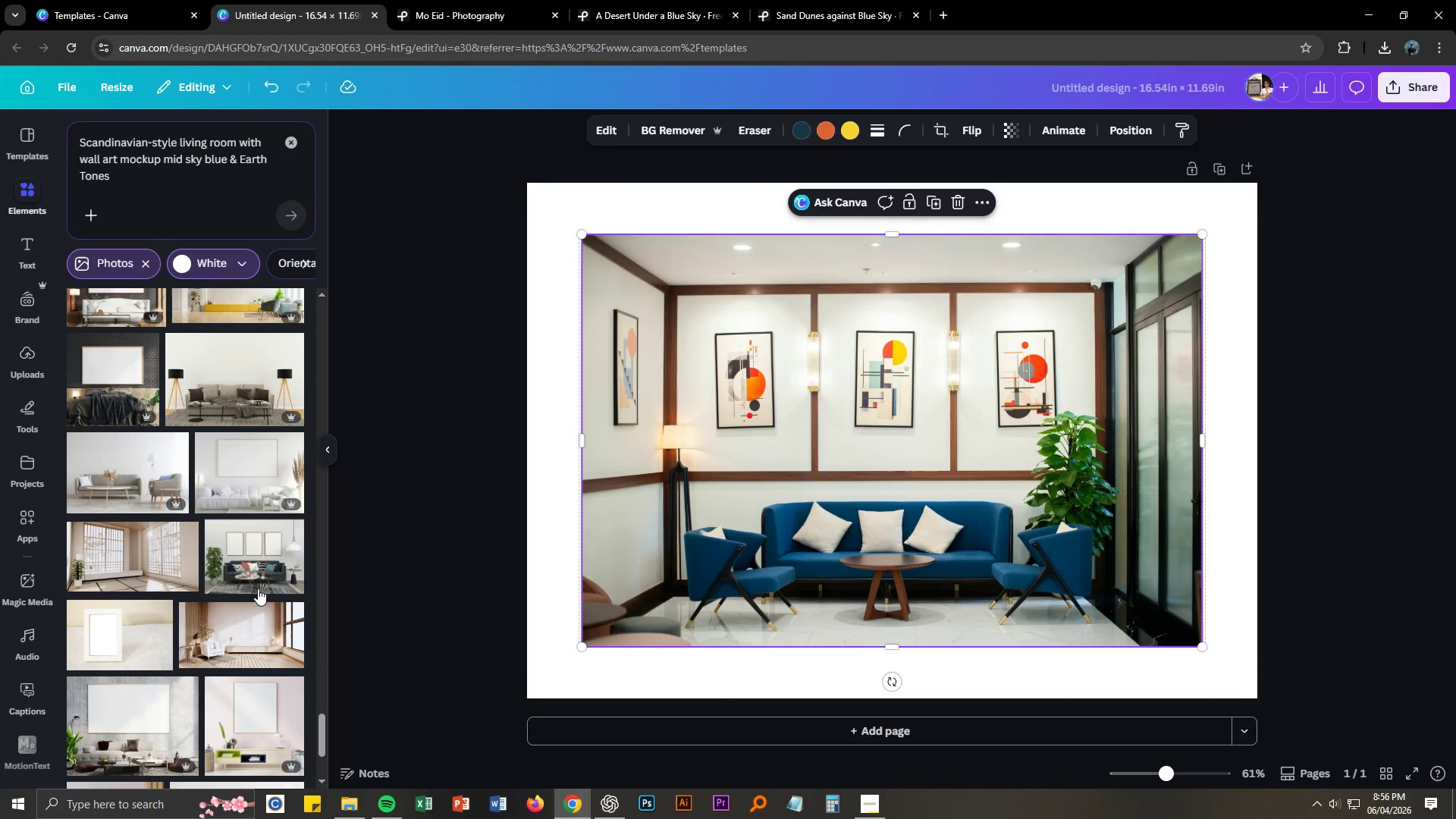 
left_click([617, 0])
 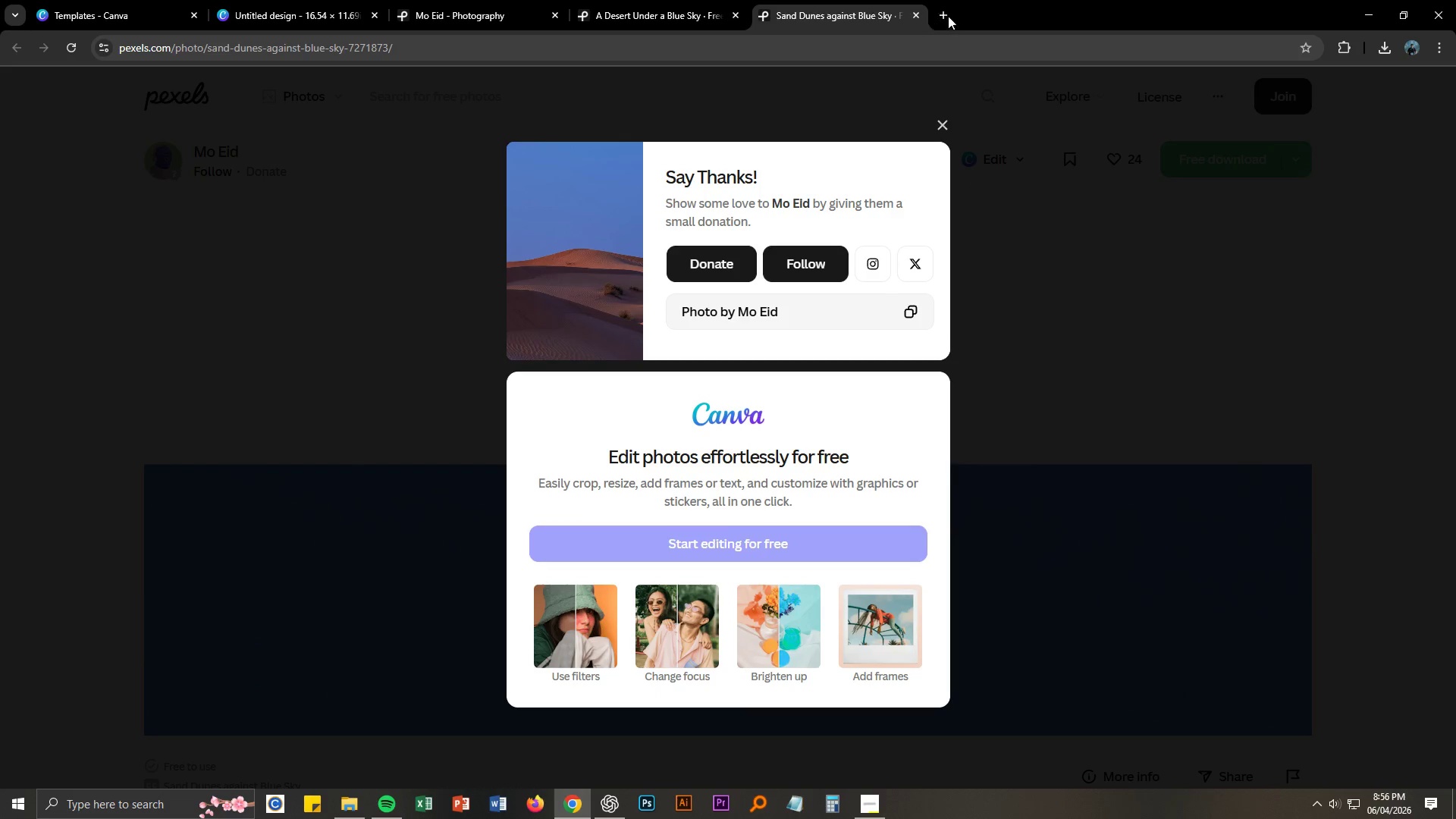 
left_click([911, 16])
 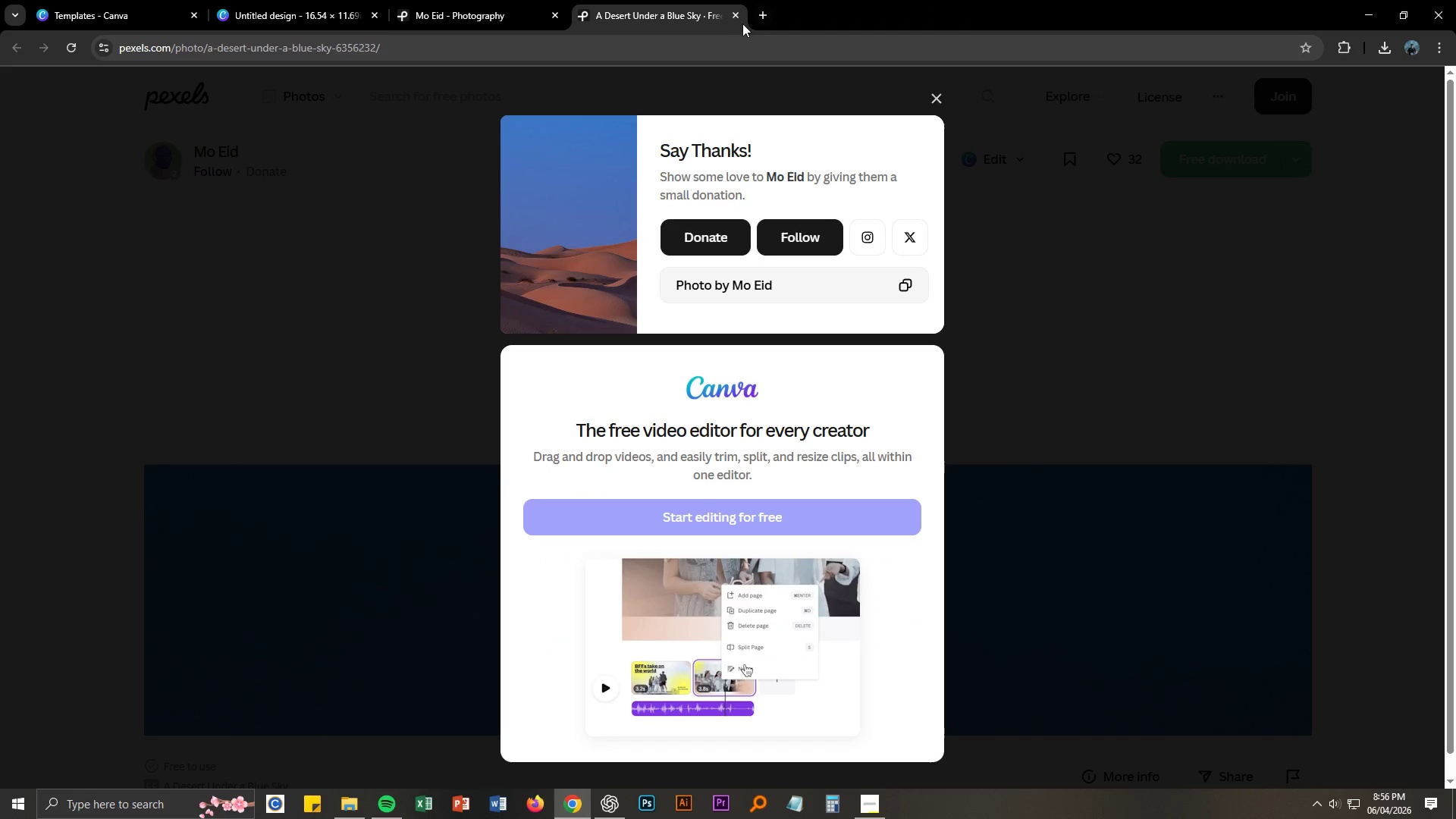 
left_click([735, 19])
 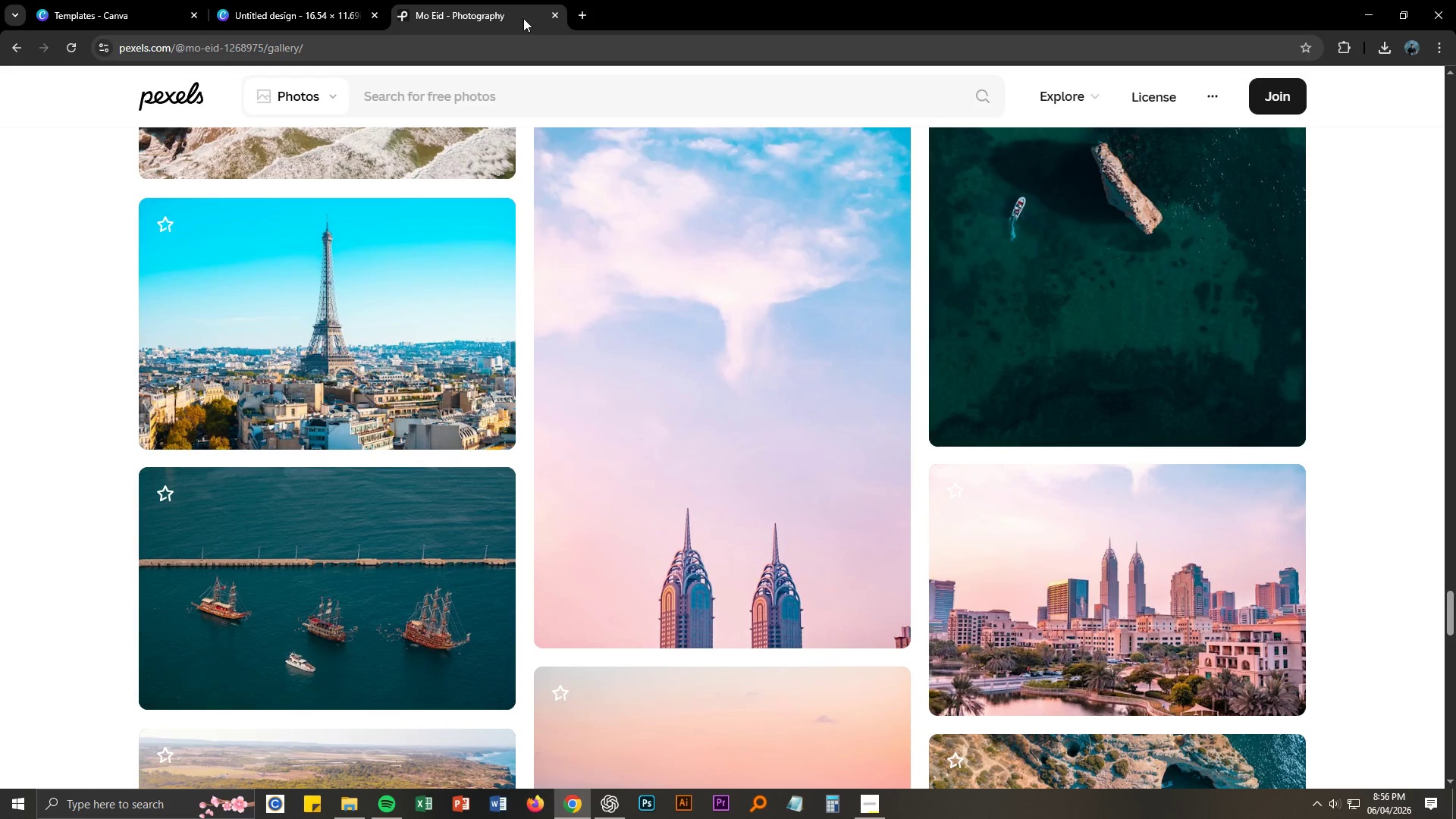 
double_click([532, 50])
 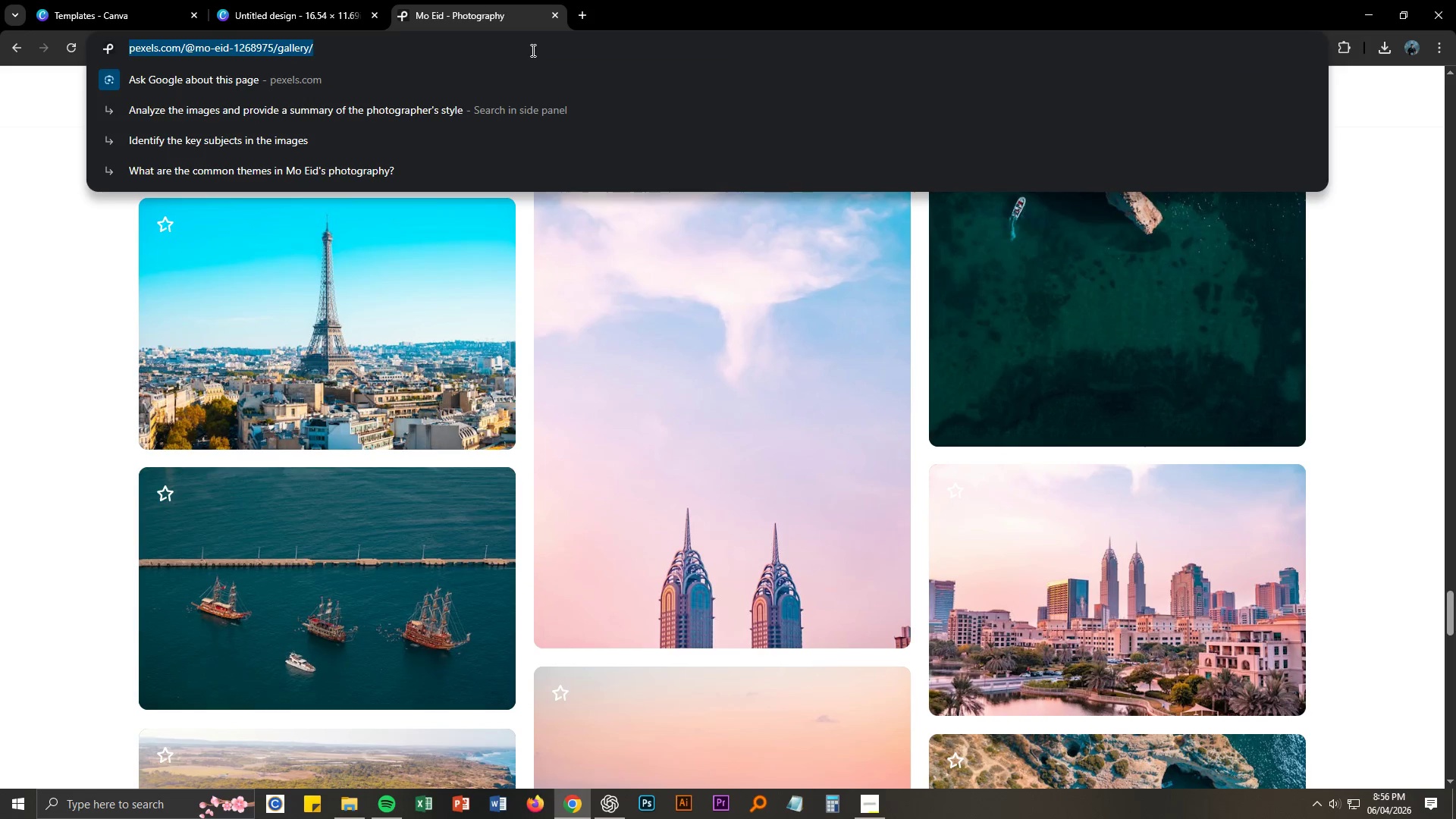 
type(P)
key(Backspace)
type(Free)
key(Backspace)
key(Backspace)
key(Backspace)
key(Backspace)
key(Backspace)
key(Backspace)
type(Freepik)
 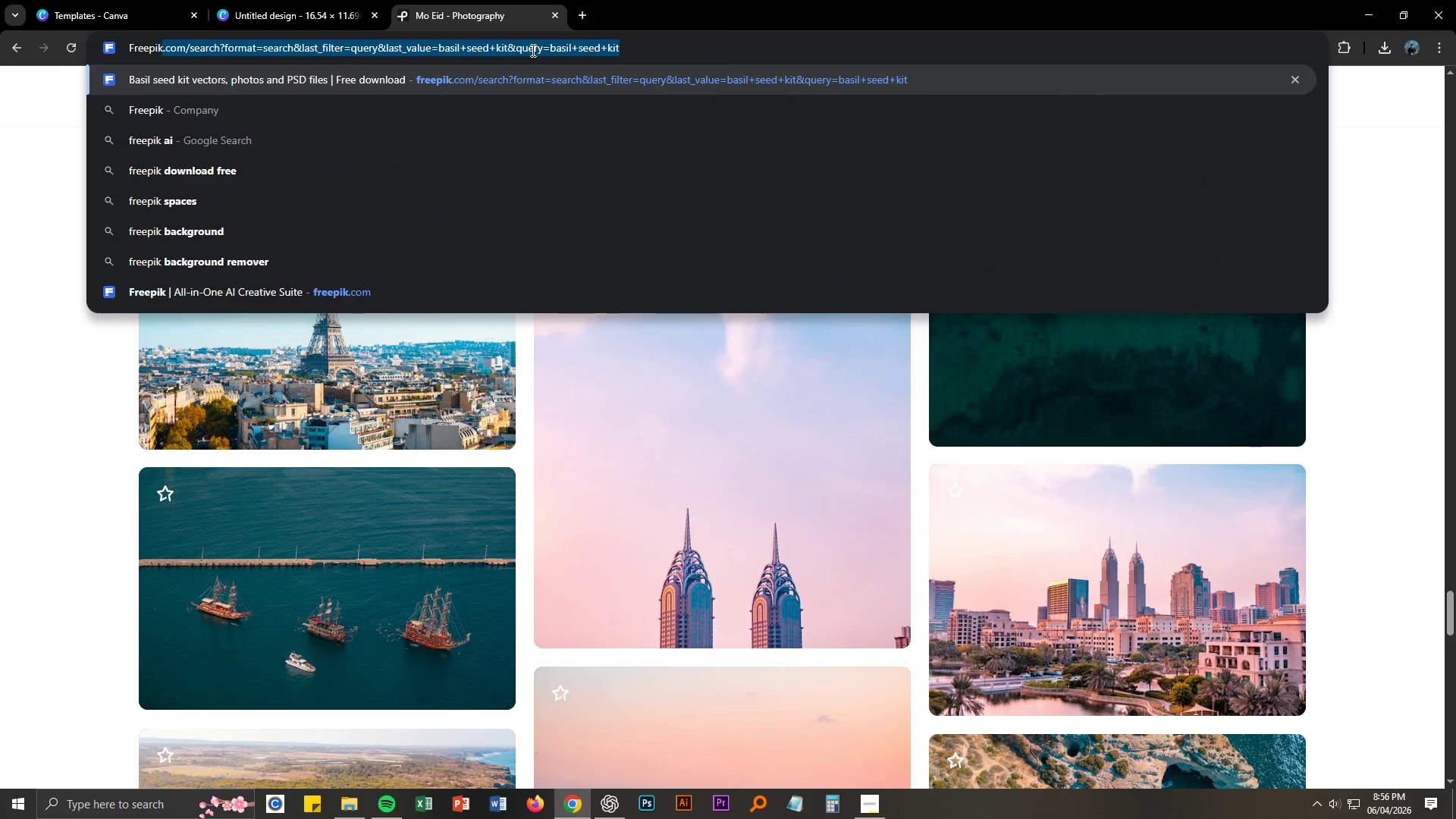 
key(Enter)
 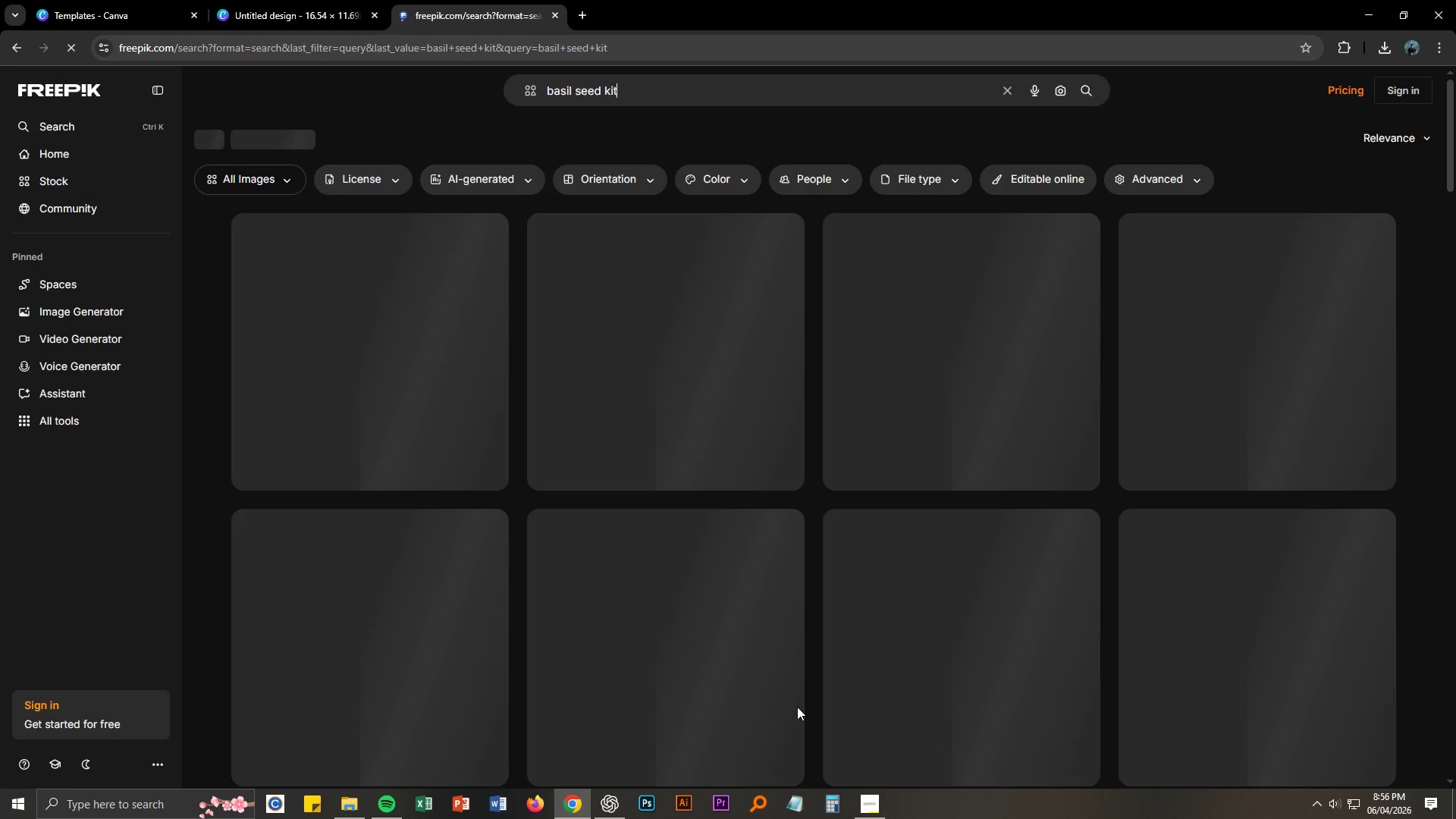 
left_click([855, 803])